 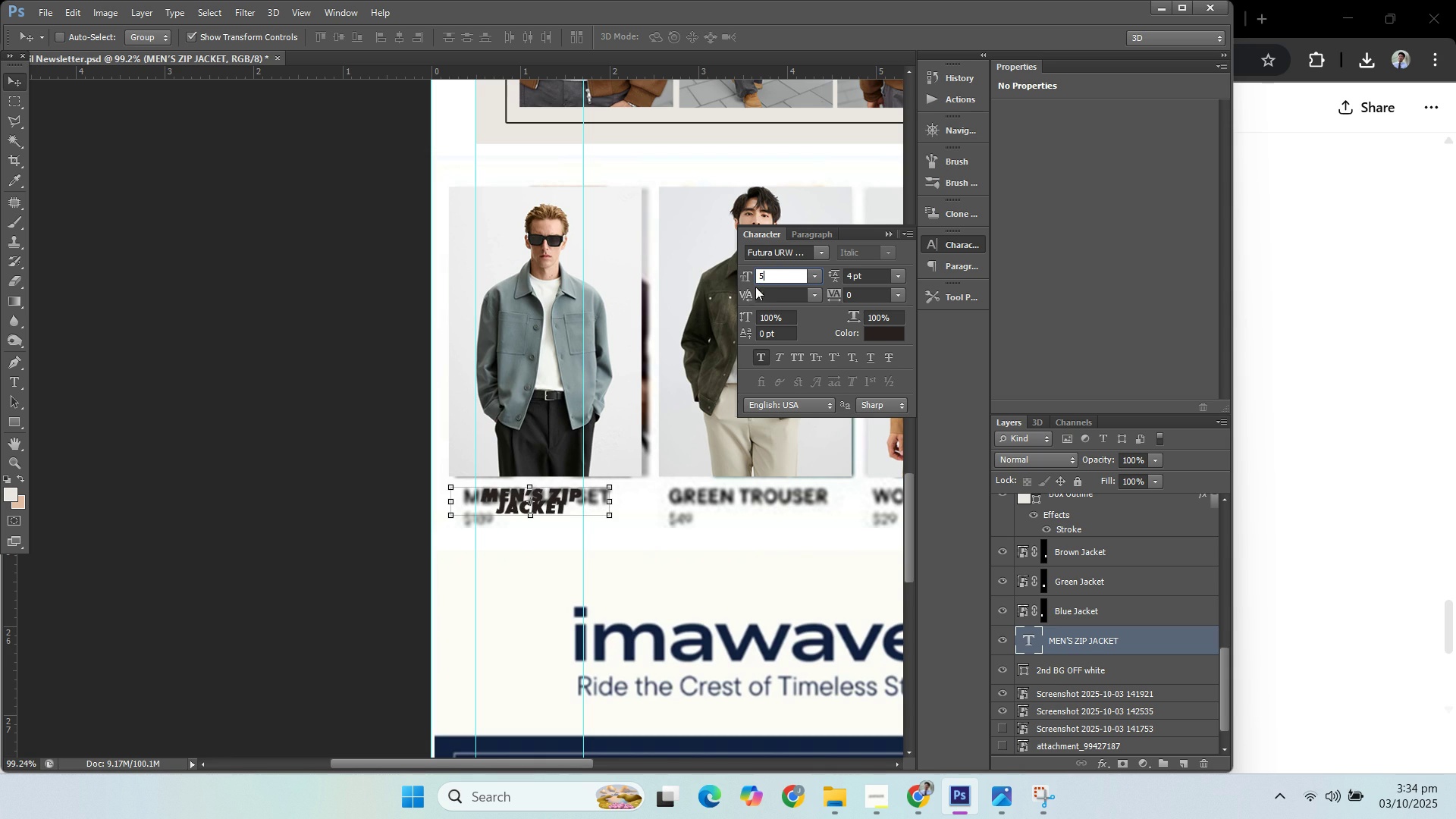 
key(Enter)
 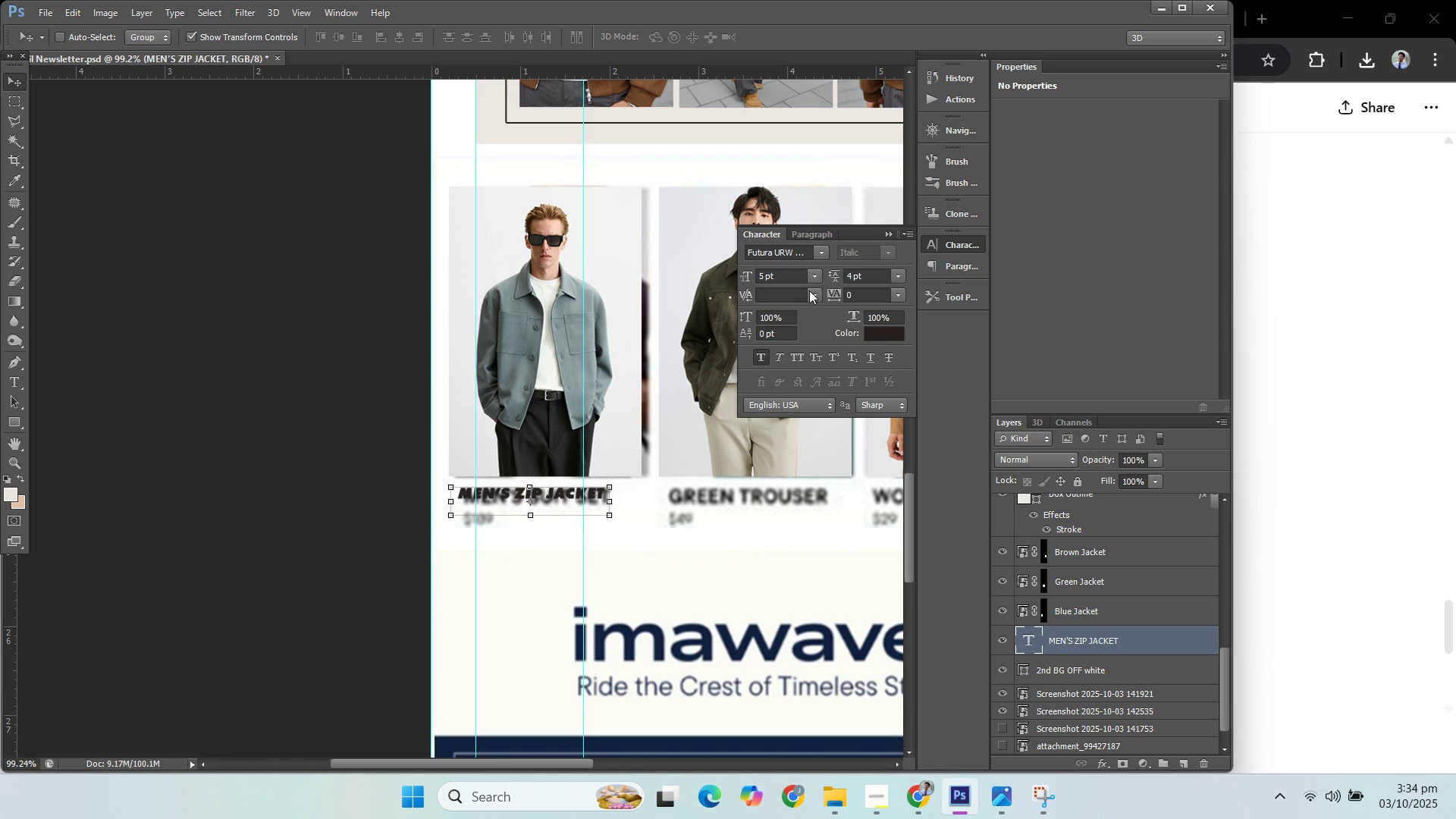 
left_click([820, 276])
 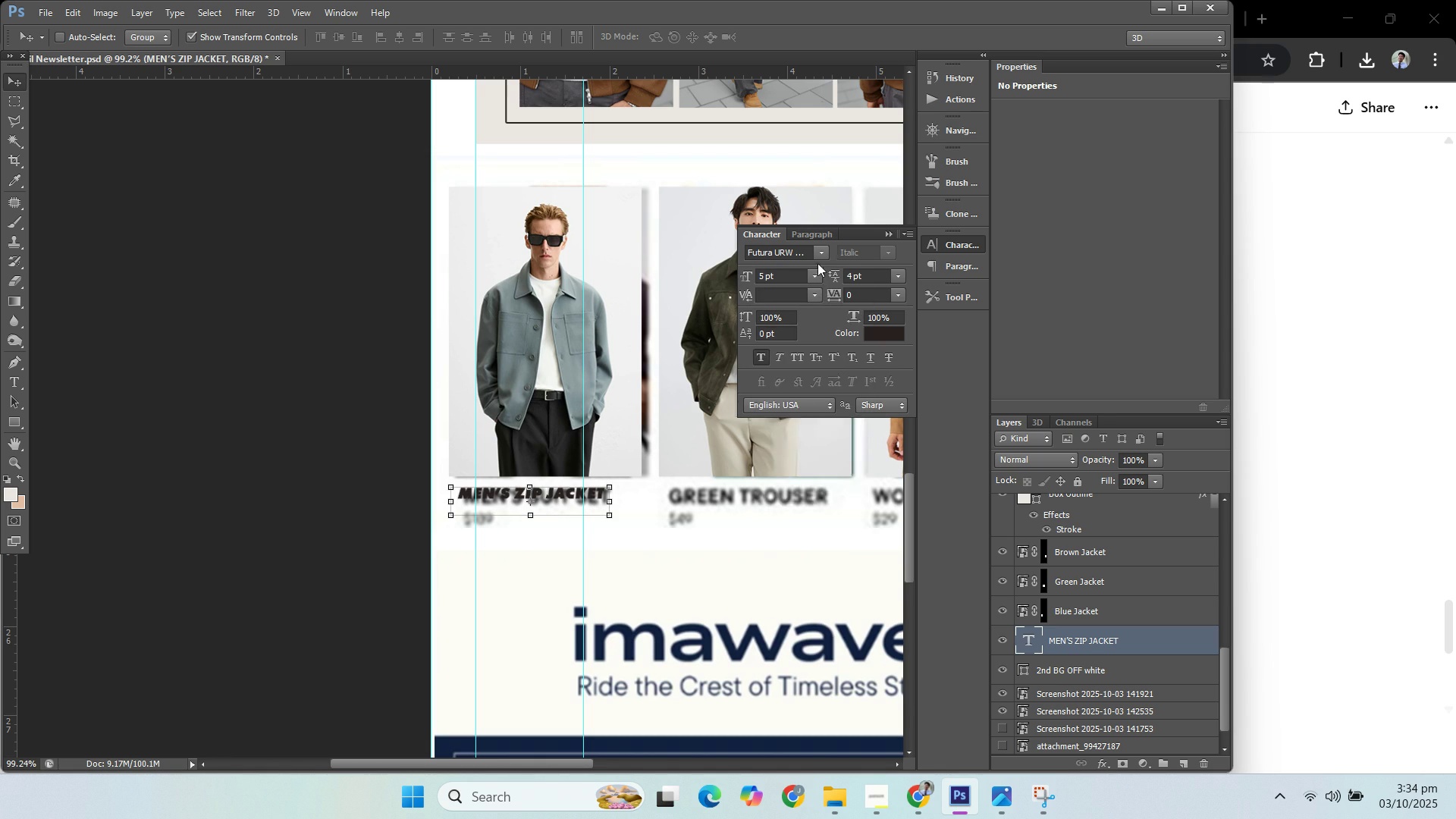 
double_click([826, 253])
 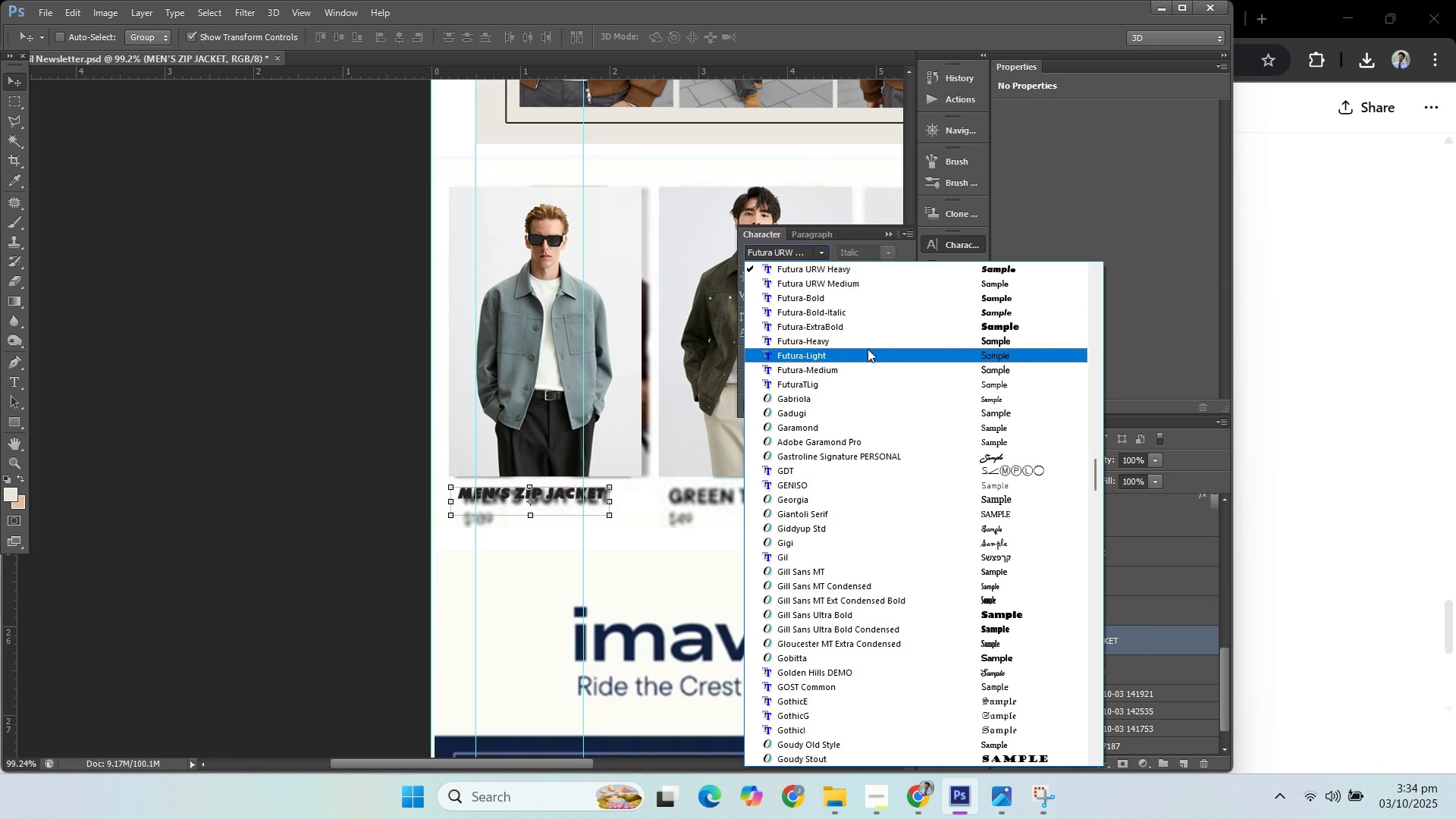 
left_click([861, 370])
 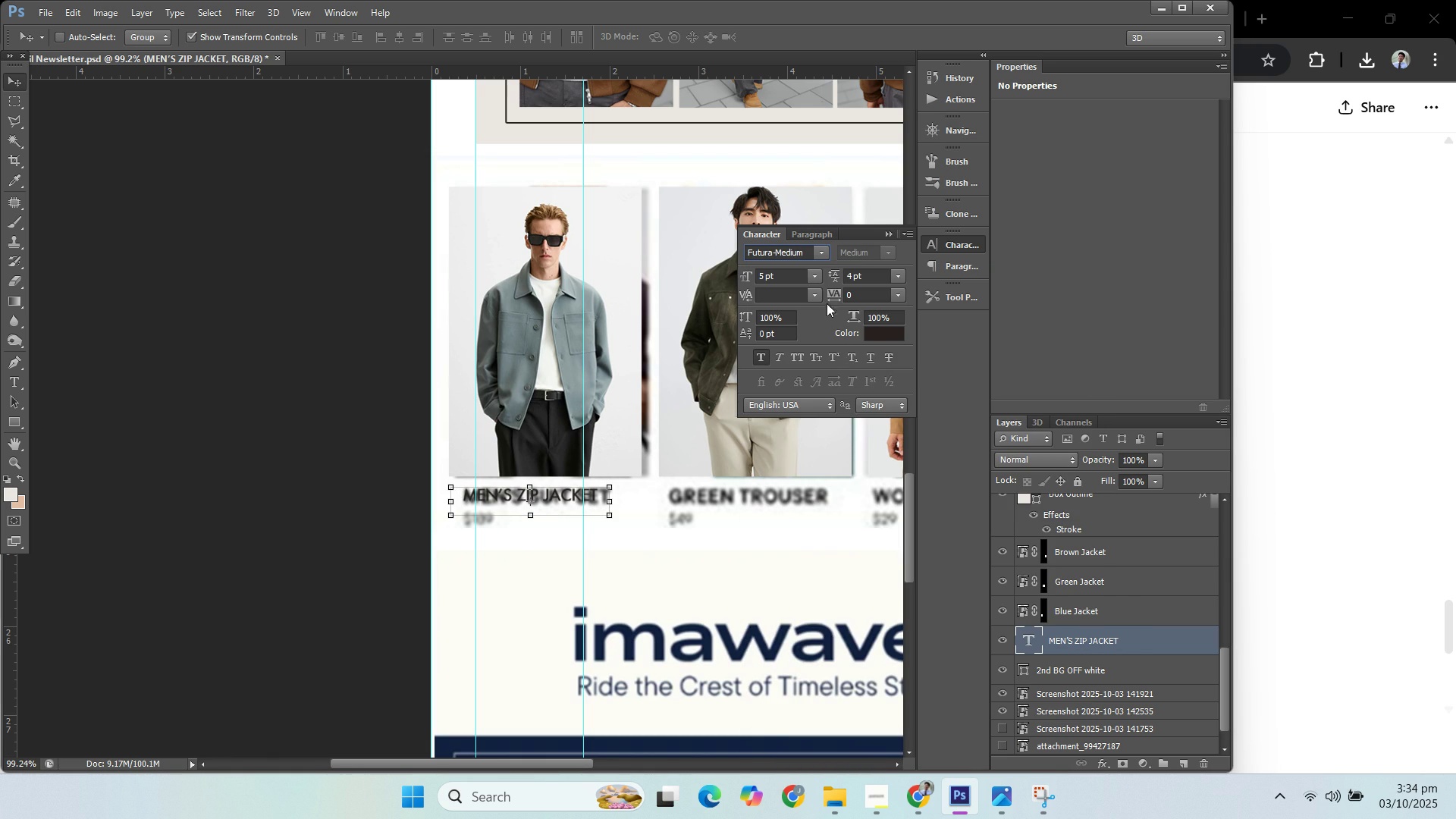 
left_click([830, 256])
 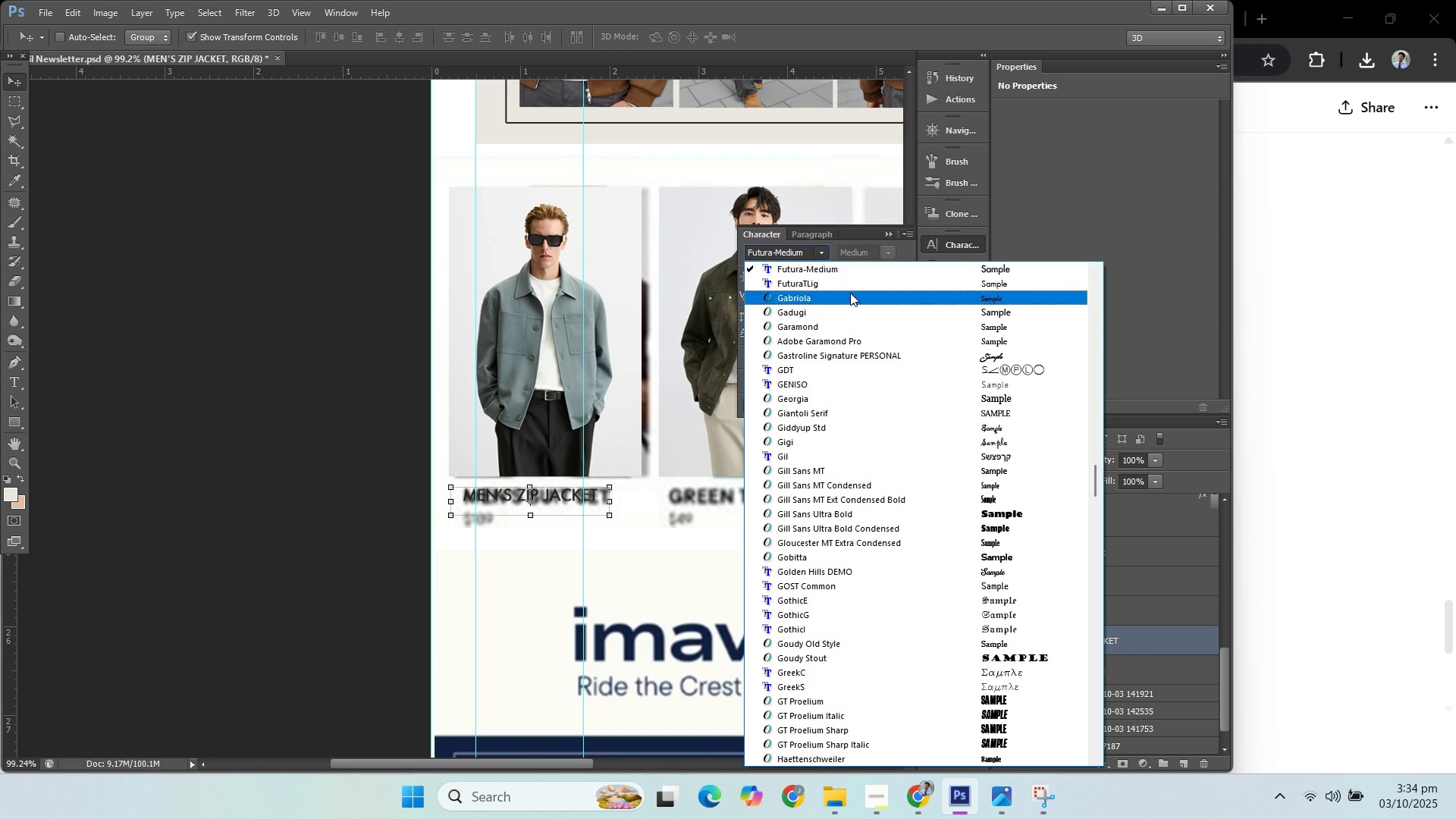 
scroll: coordinate [854, 306], scroll_direction: up, amount: 2.0
 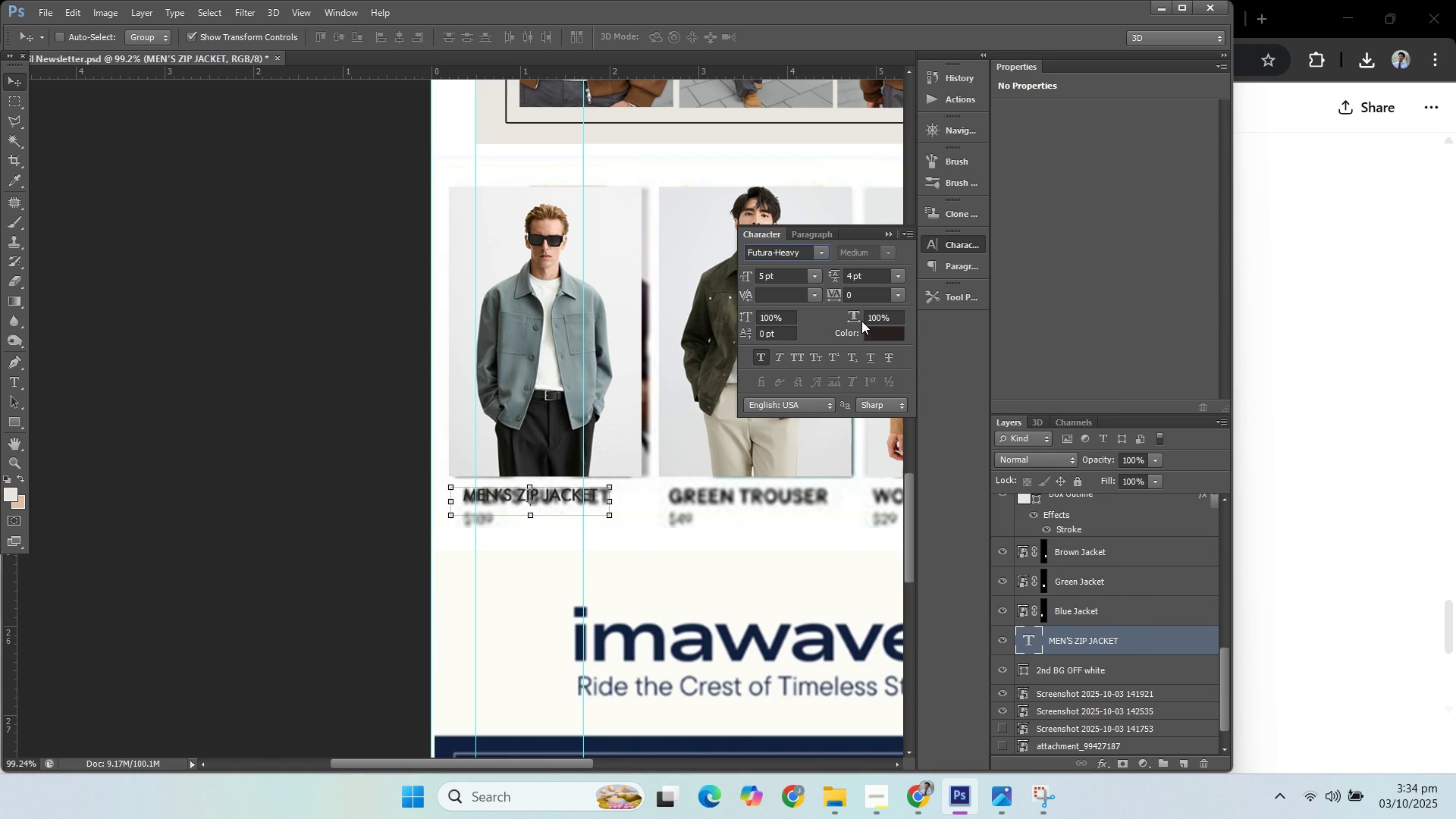 
left_click([861, 321])
 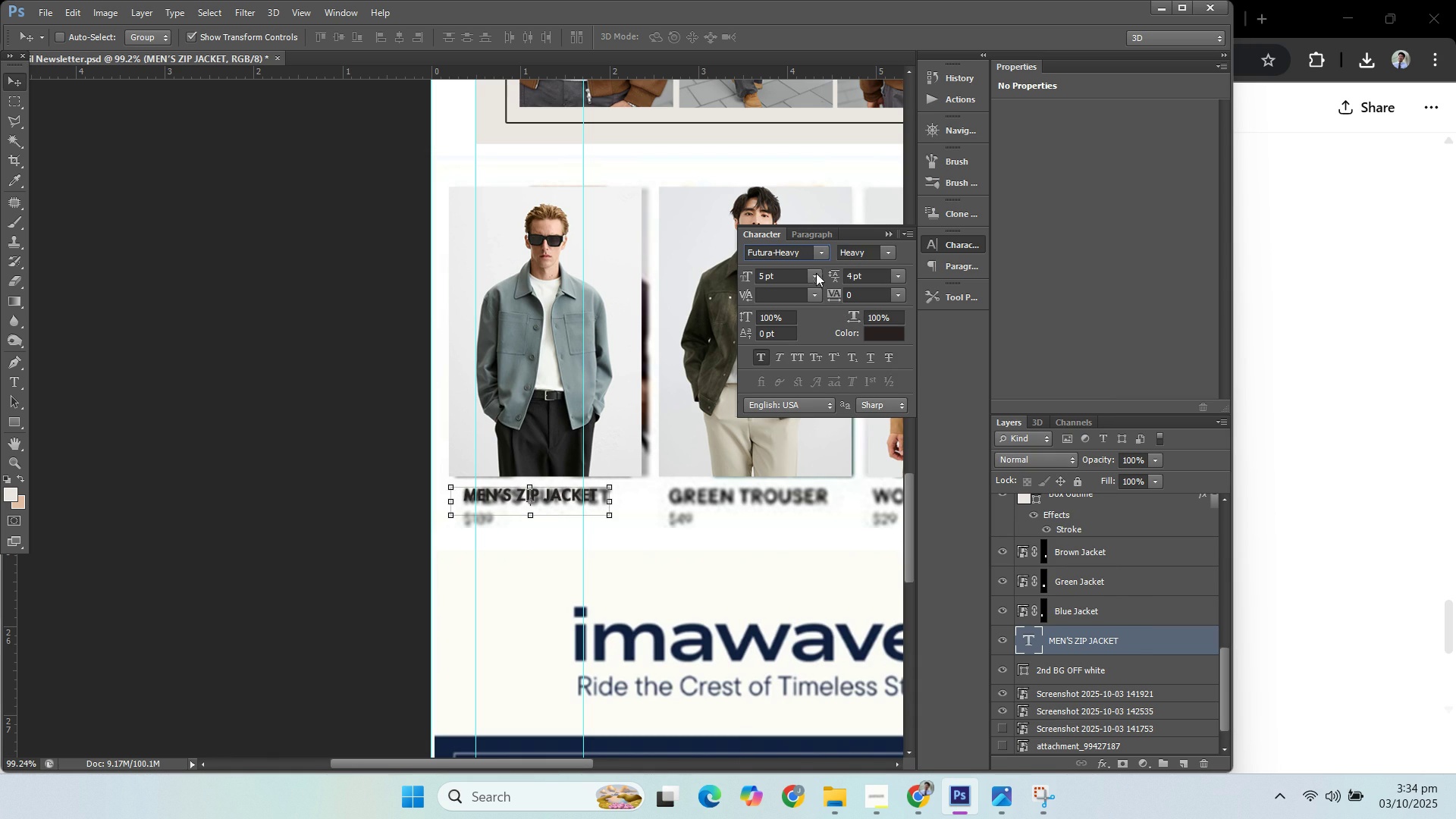 
left_click([823, 252])
 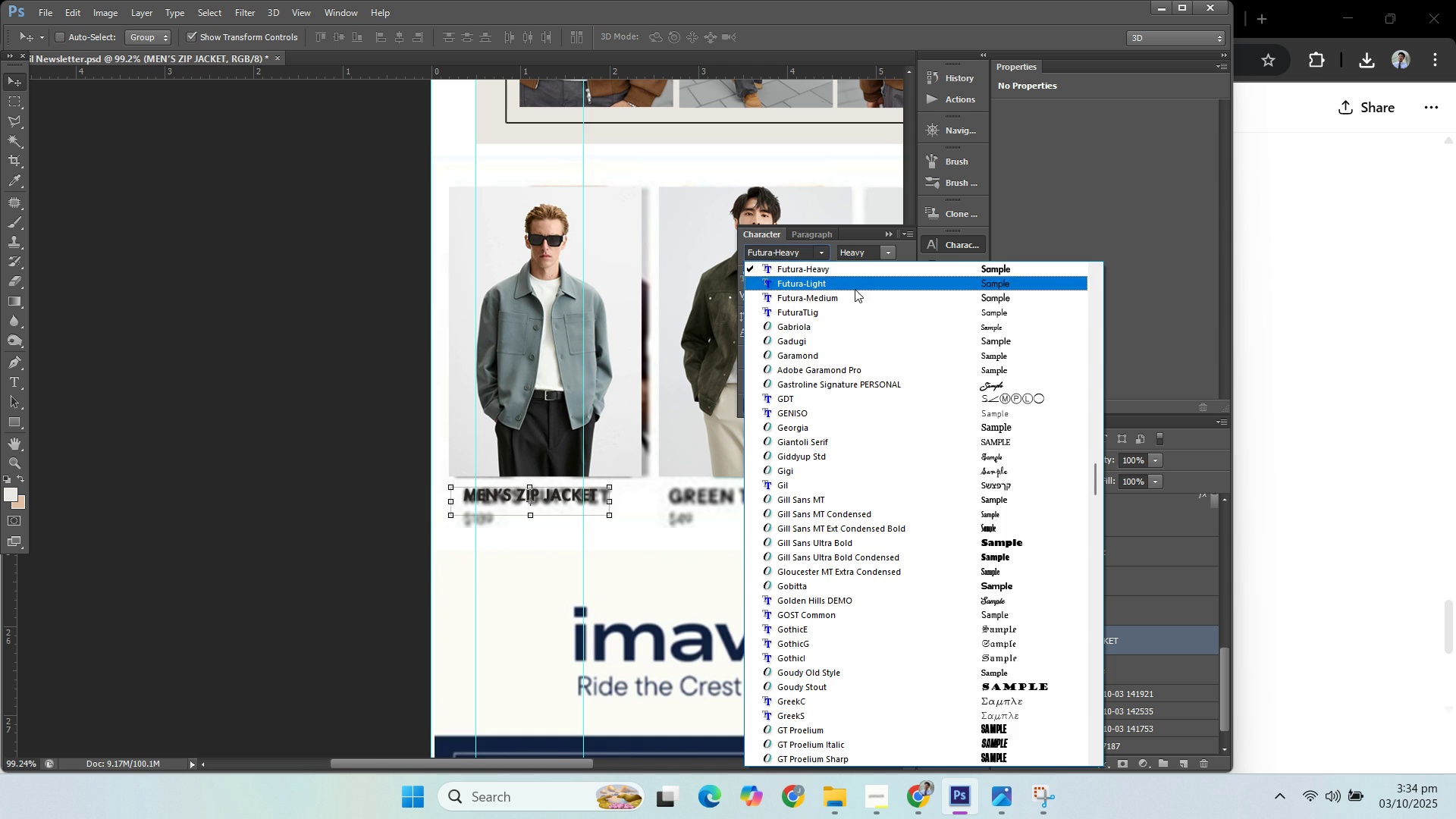 
scroll: coordinate [858, 309], scroll_direction: up, amount: 3.0
 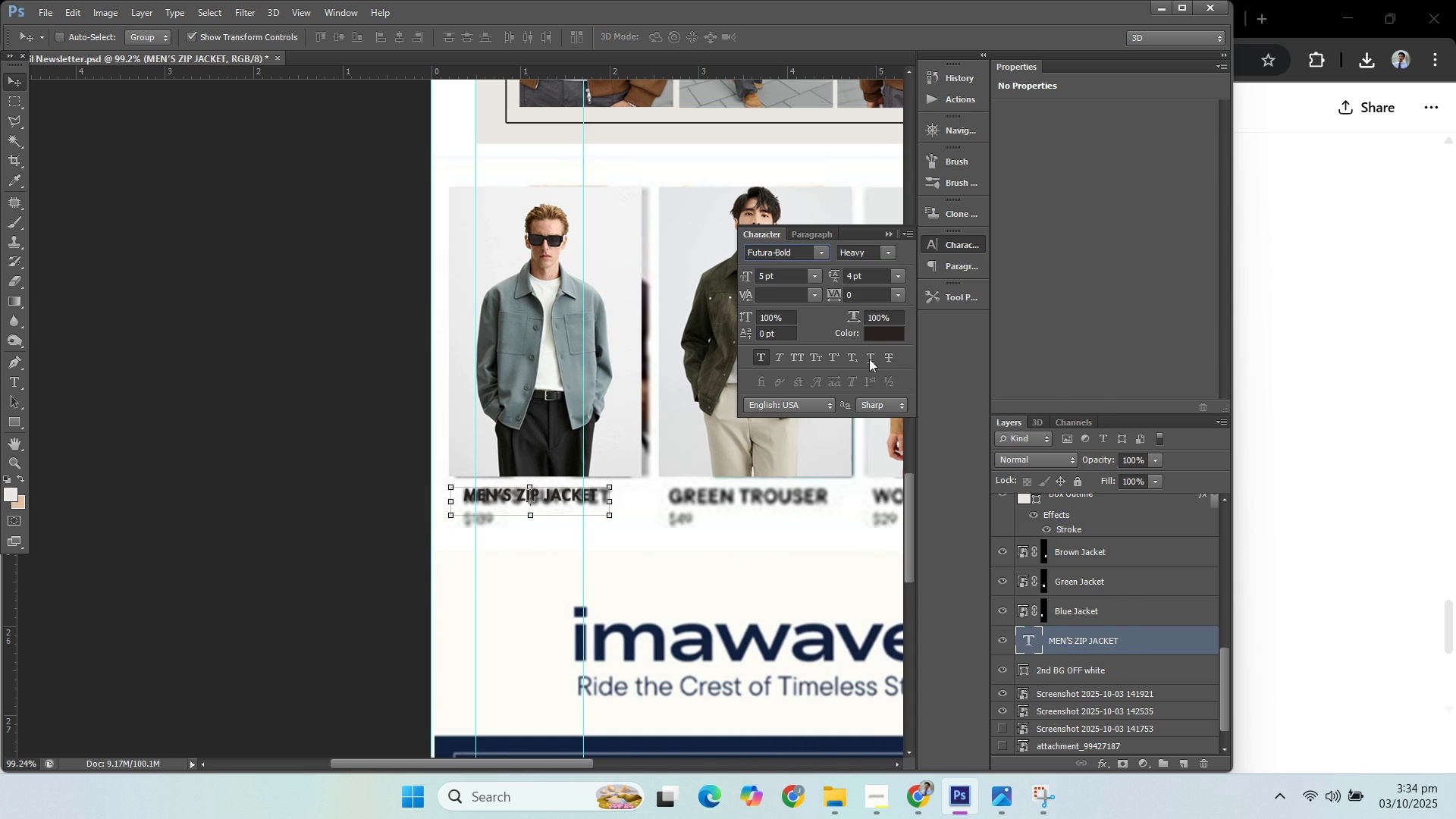 
left_click([869, 359])
 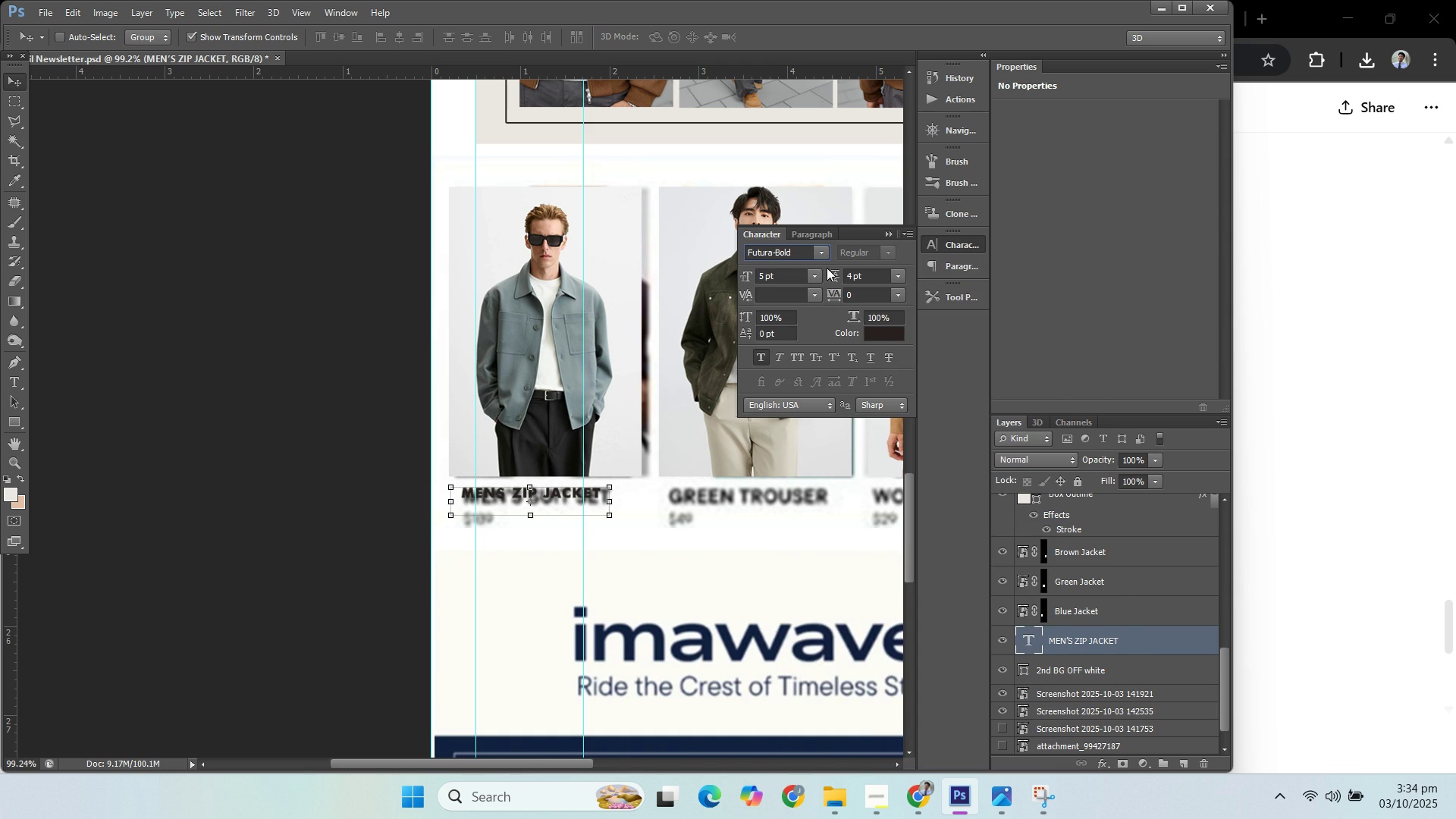 
left_click([828, 258])
 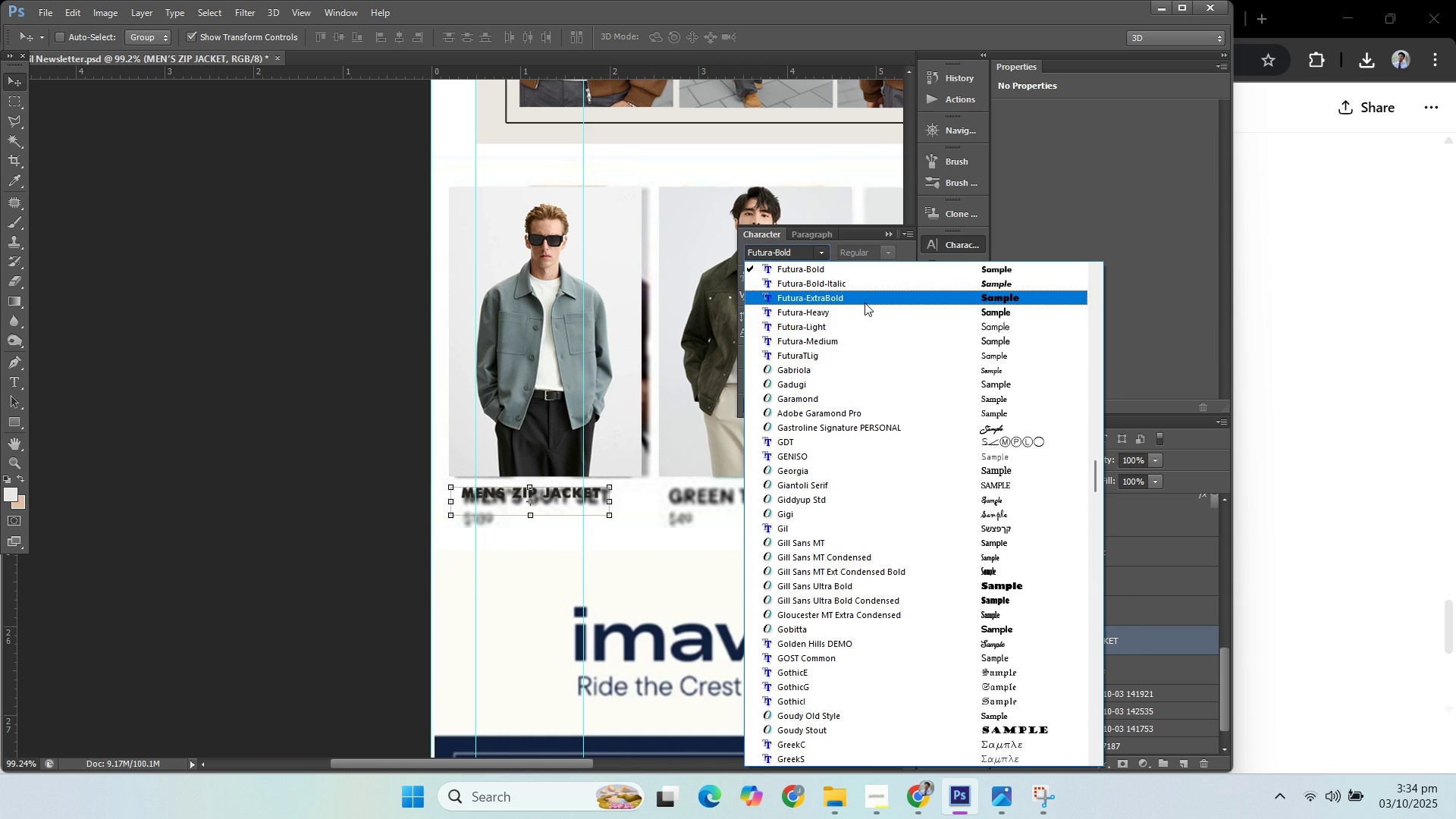 
left_click([864, 301])
 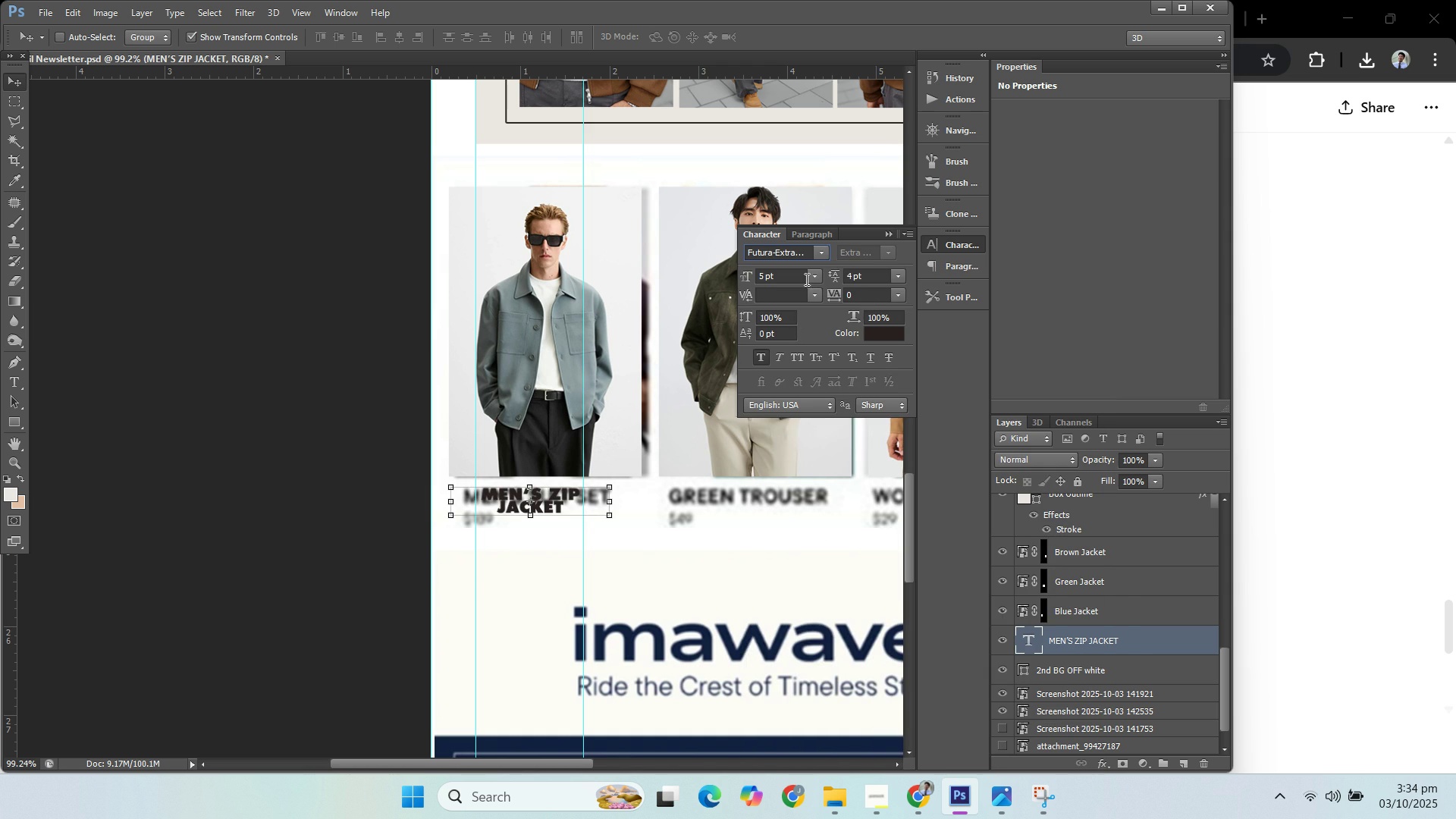 
left_click([825, 254])
 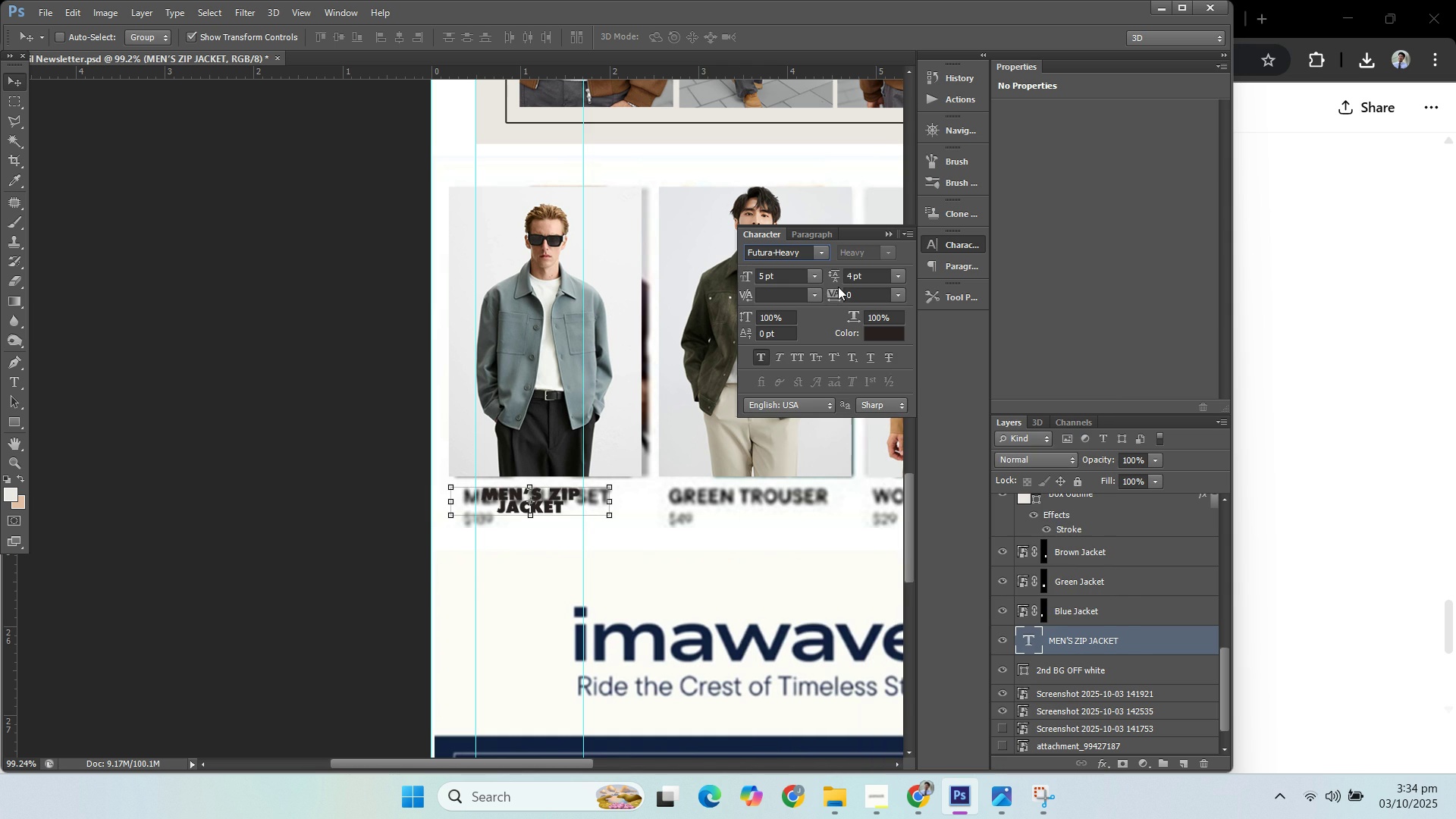 
left_click([838, 287])